 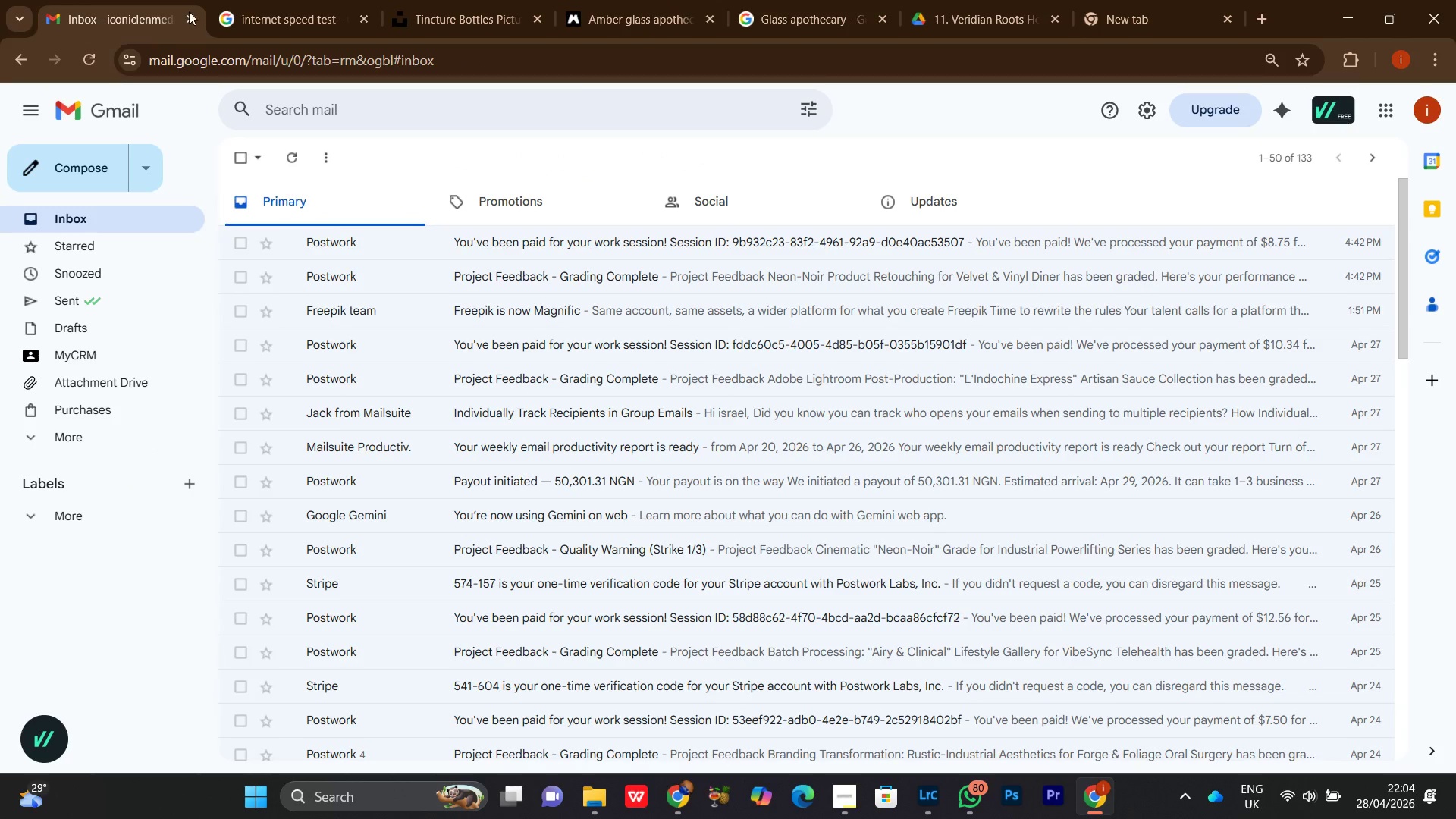 
left_click([262, 0])
 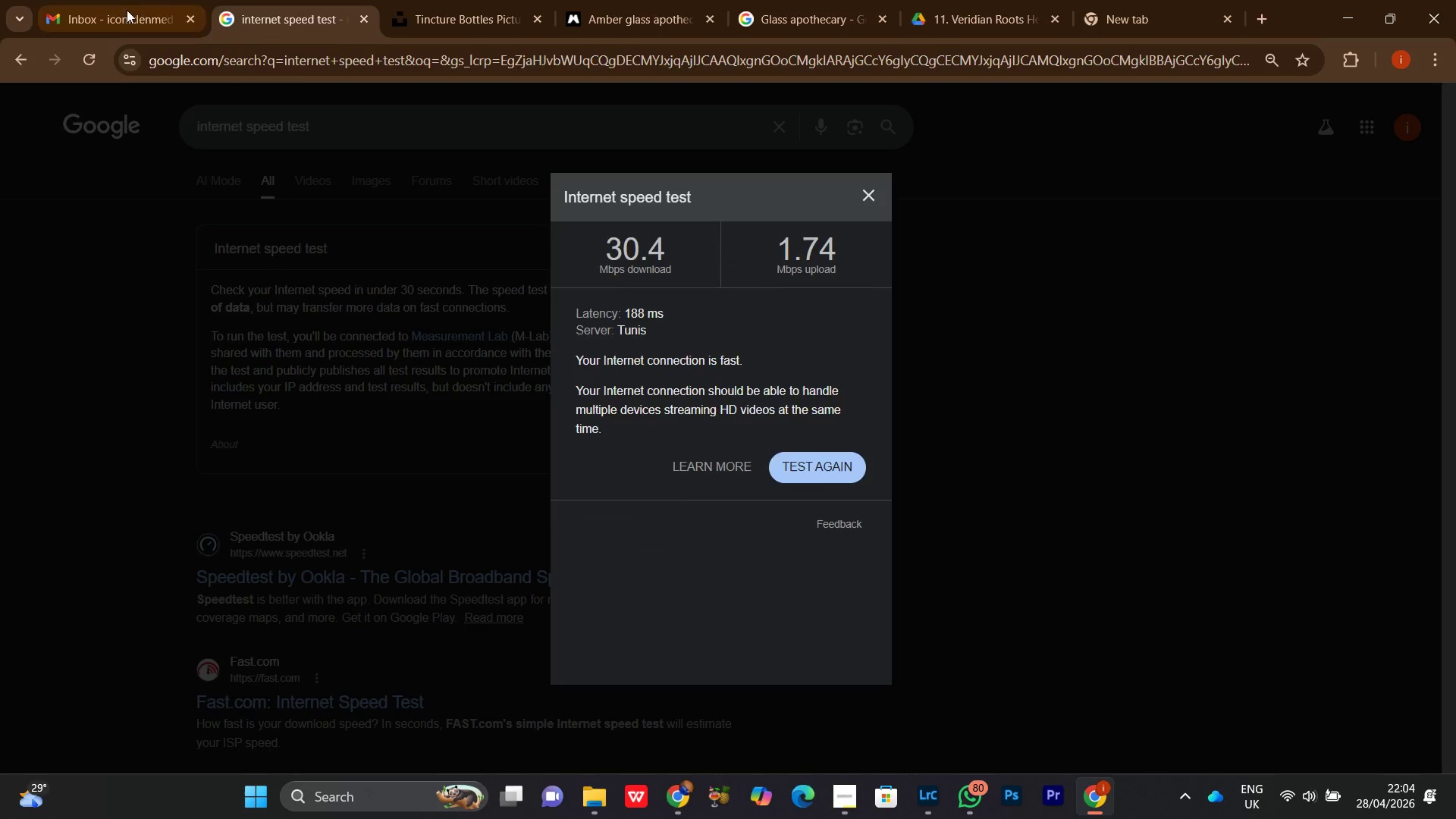 
left_click([126, 5])
 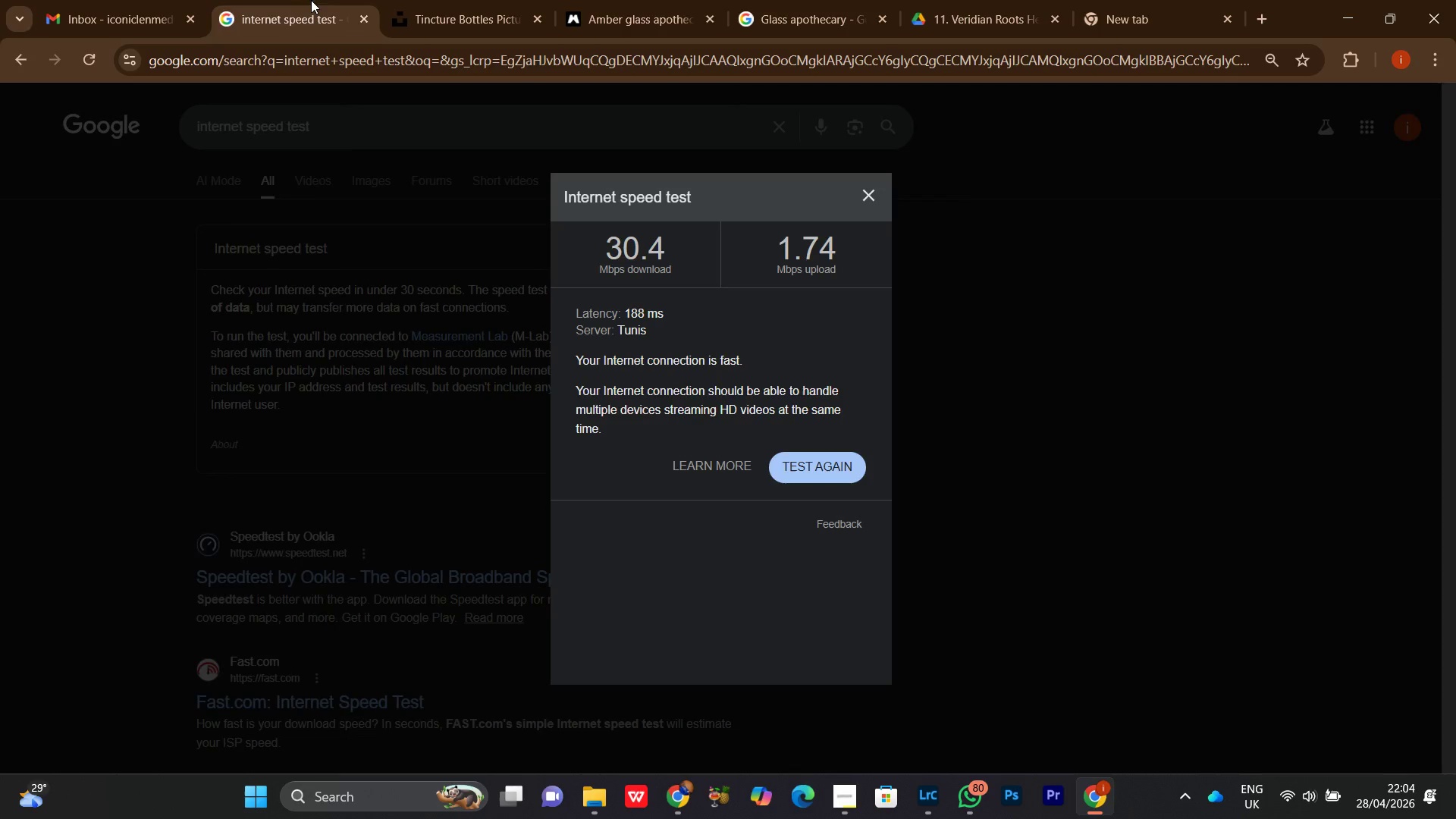 
left_click([311, 0])
 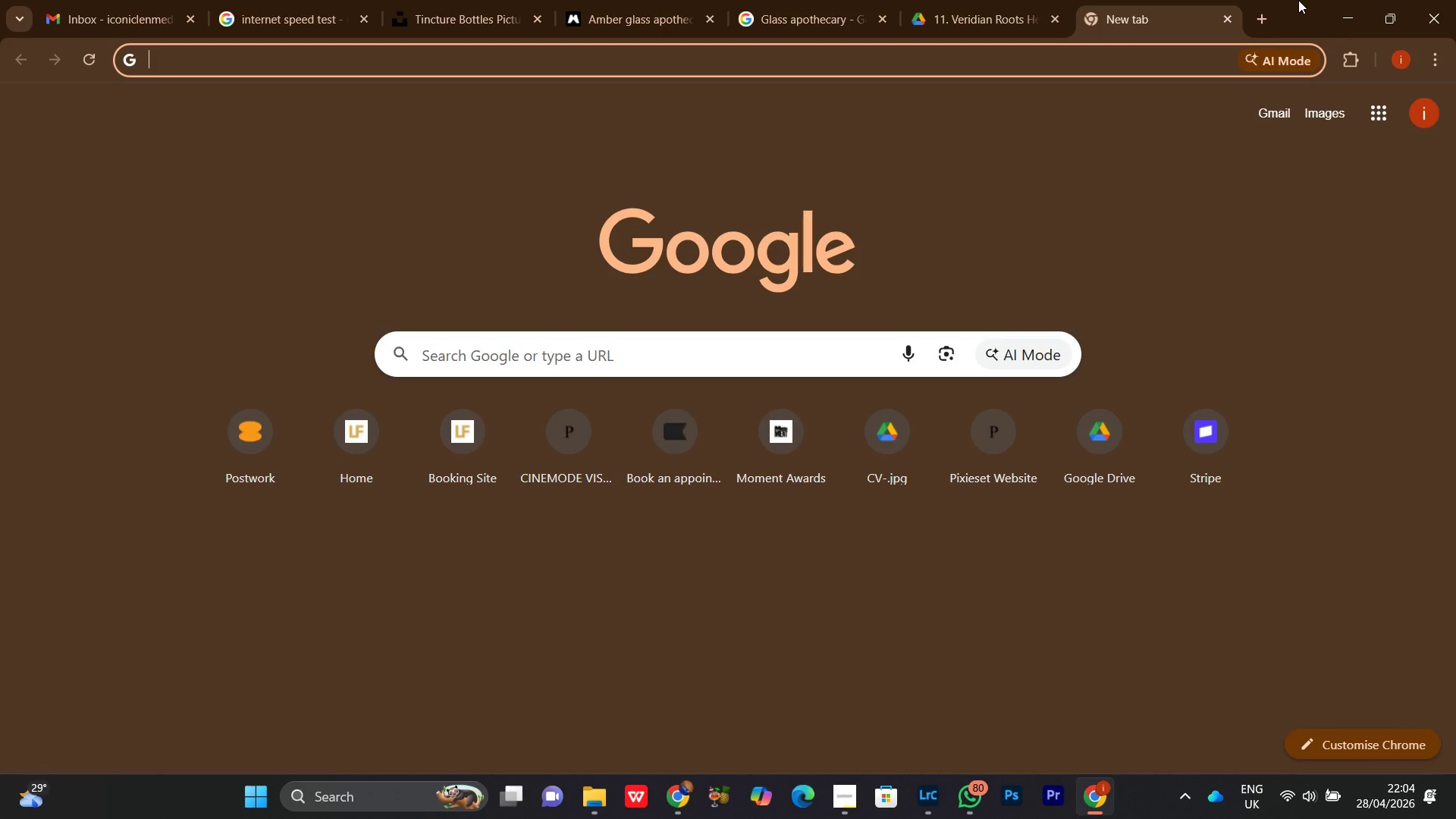 
left_click([1354, 17])
 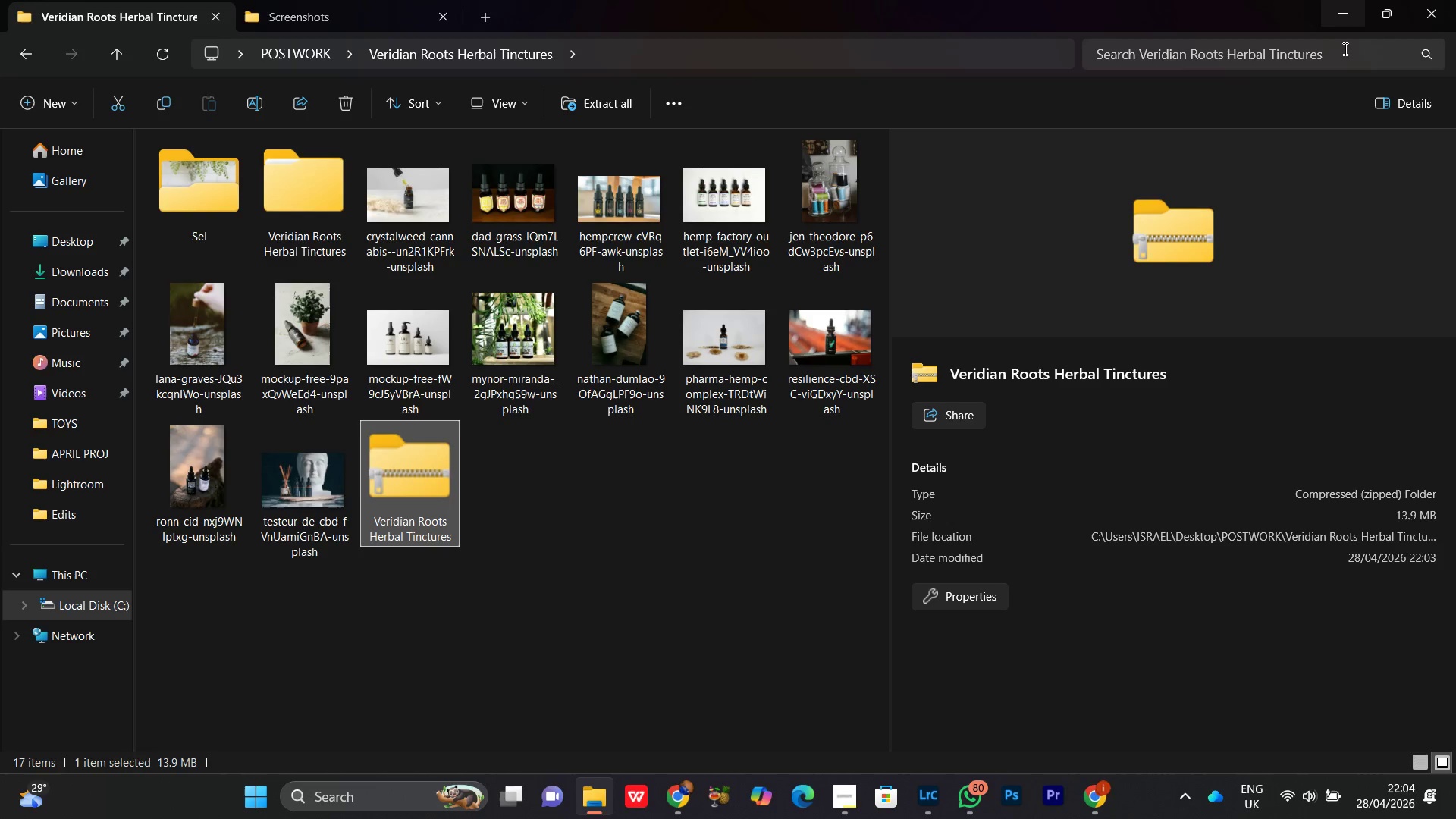 
left_click([1342, 14])
 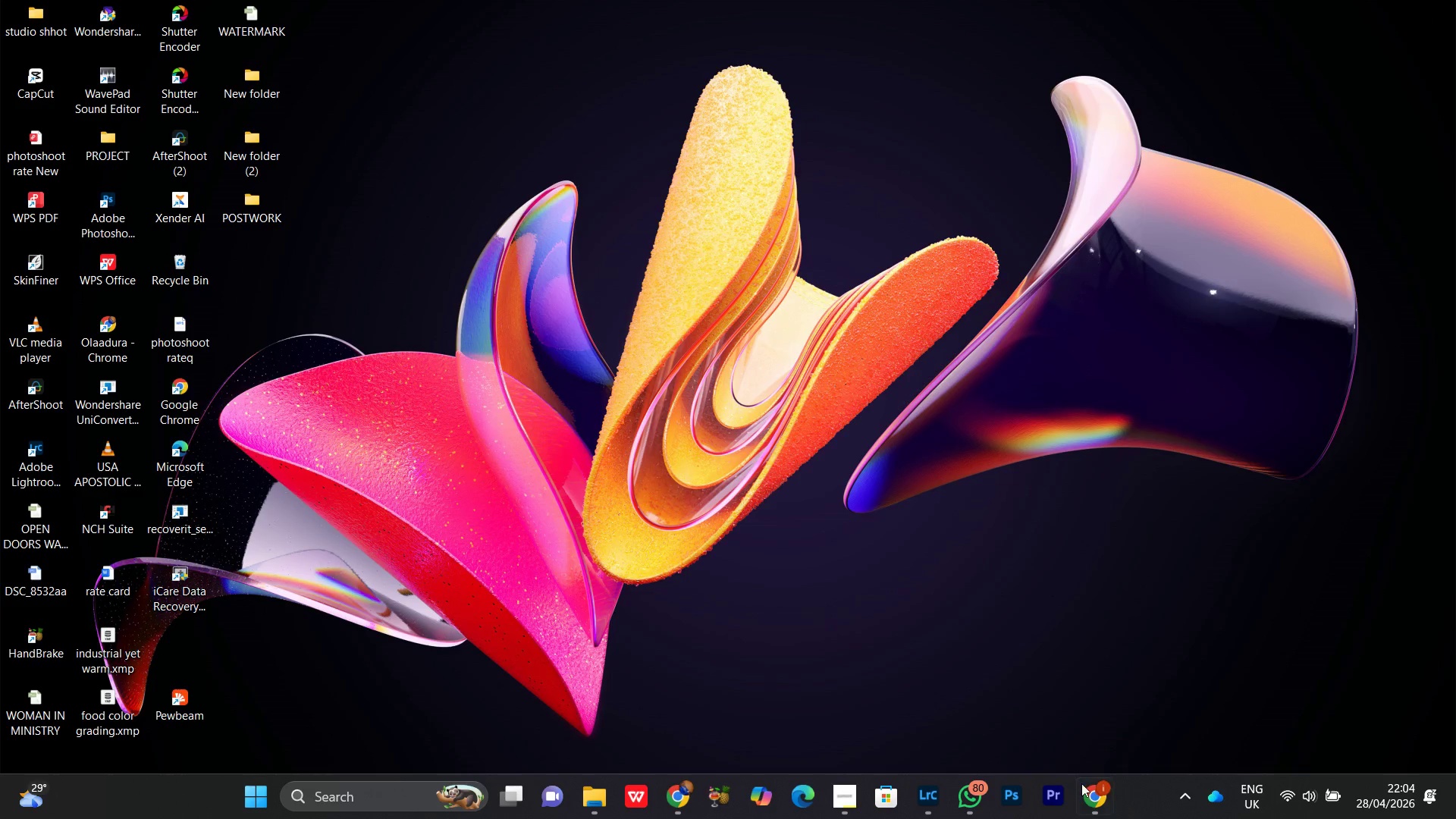 
left_click([1086, 795])
 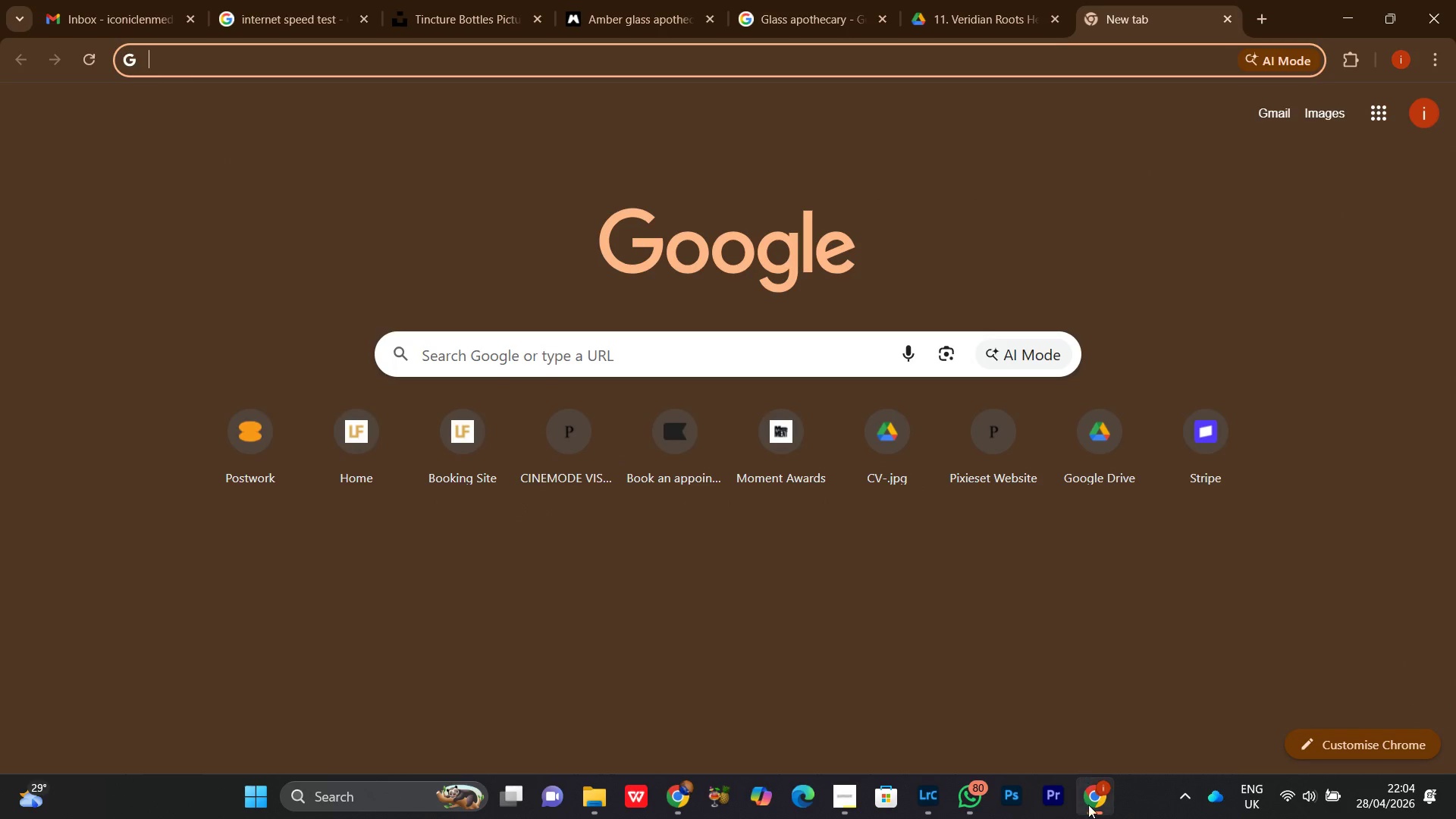 
left_click([1089, 805])
 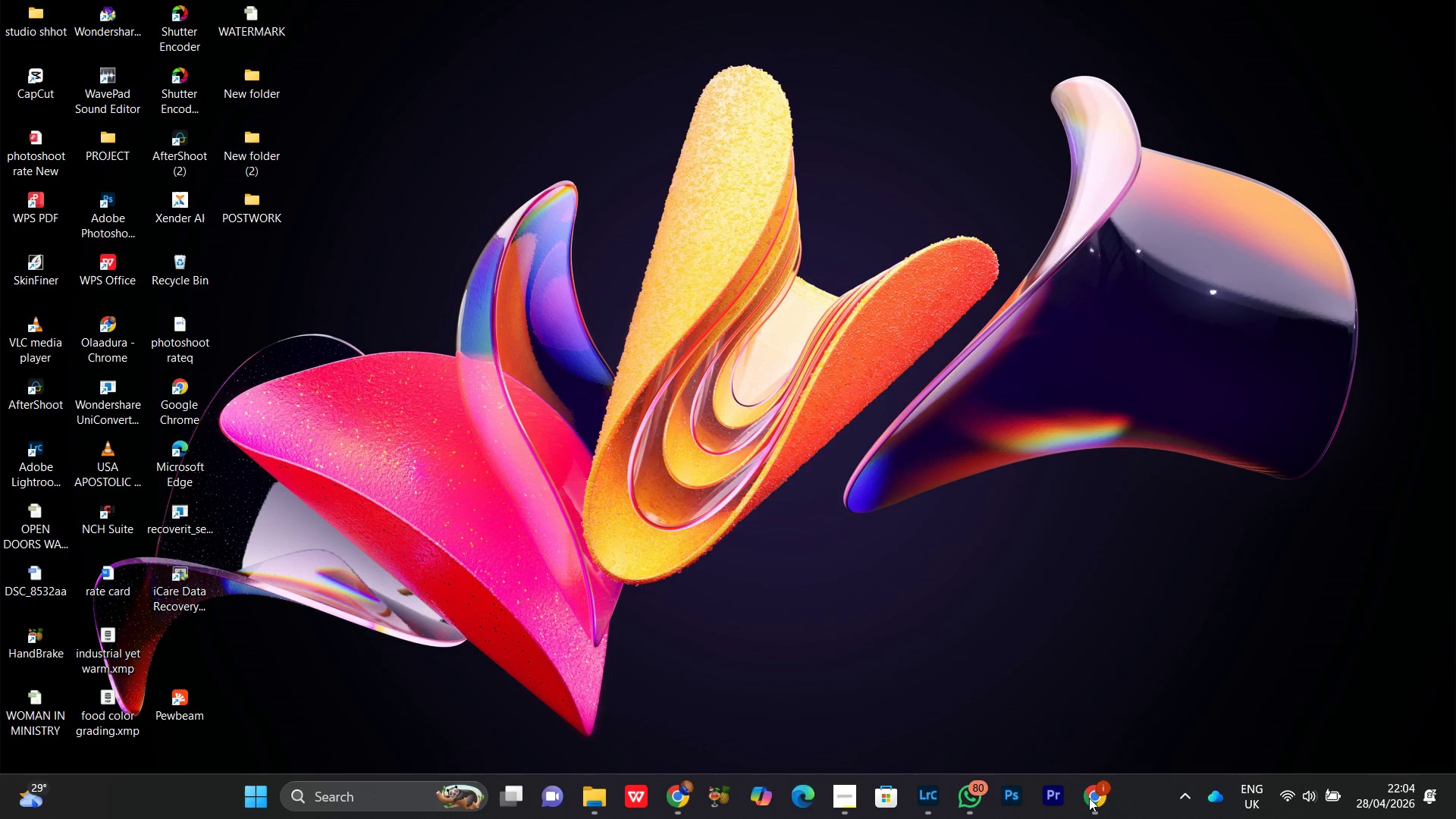 
left_click([1089, 798])
 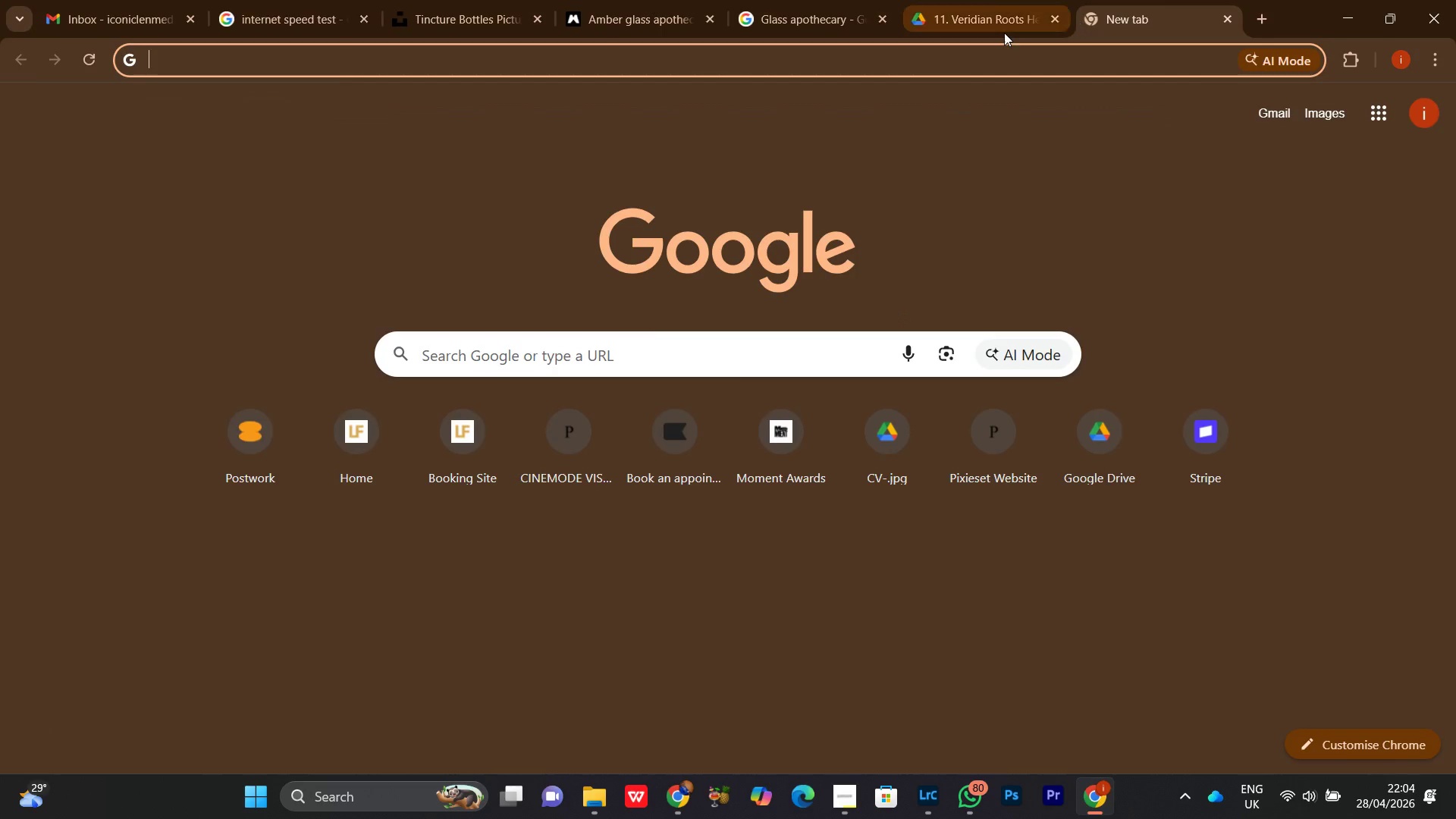 
left_click([986, 0])
 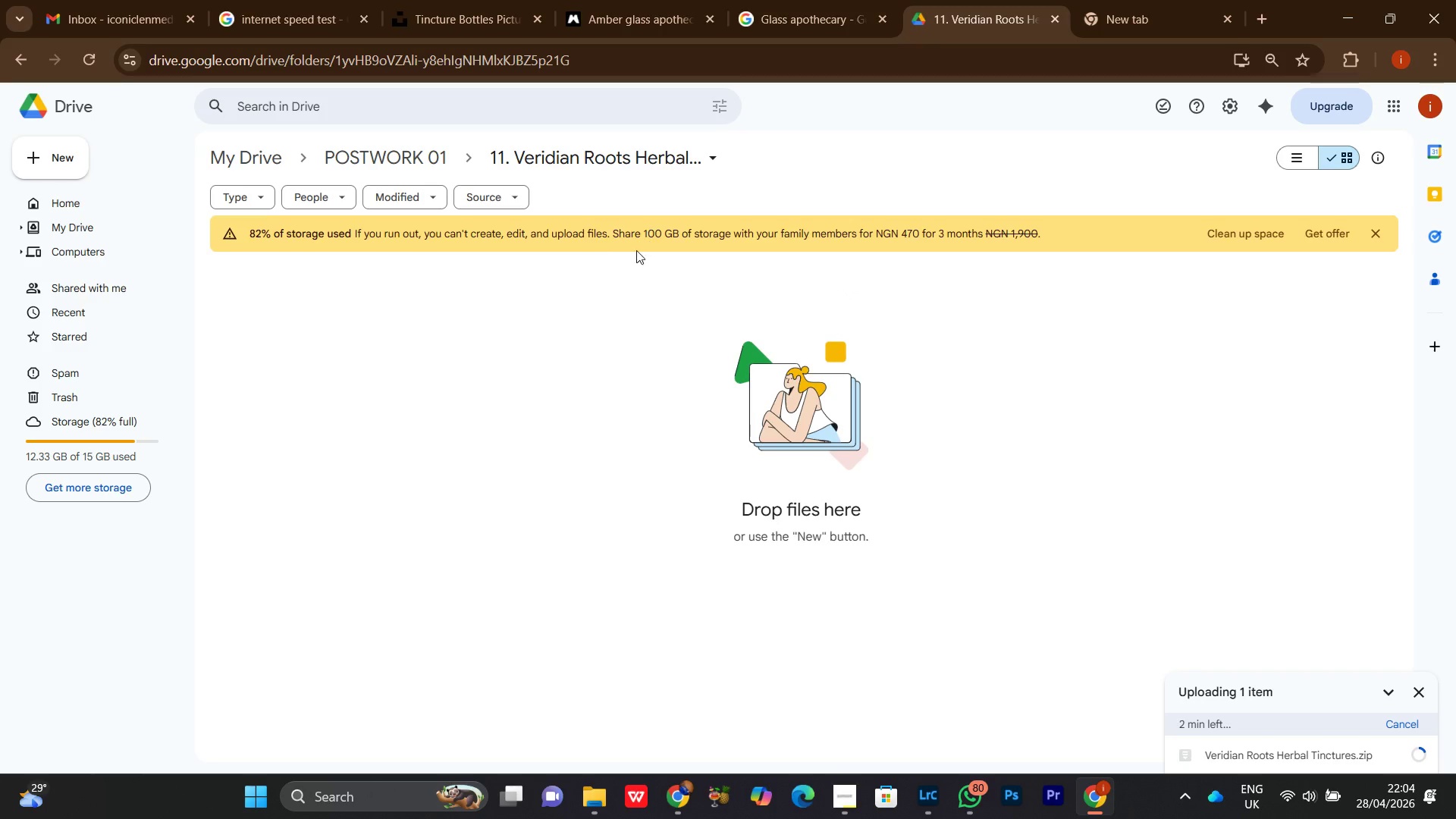 
left_click([682, 163])
 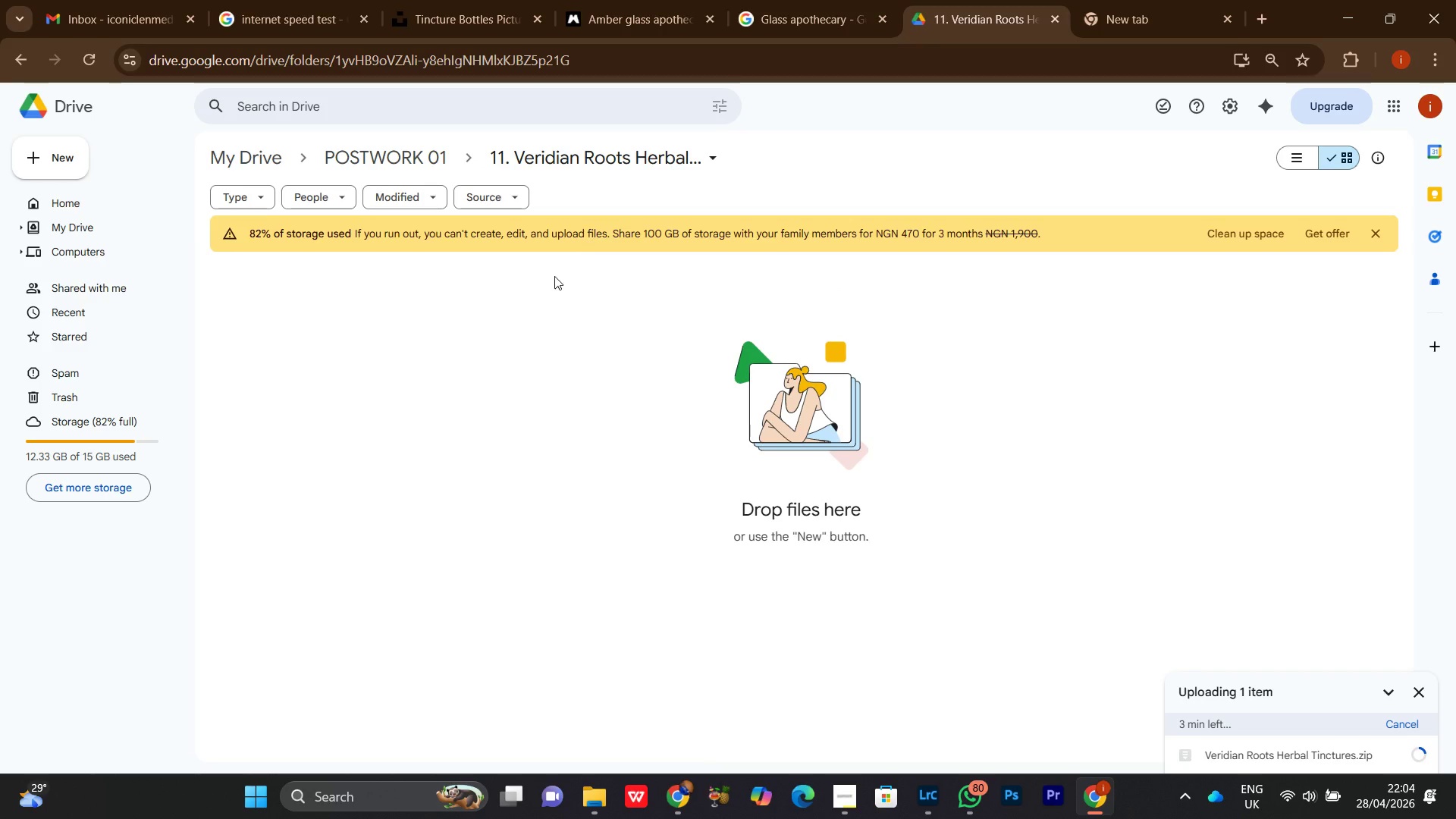 
left_click([303, 0])
 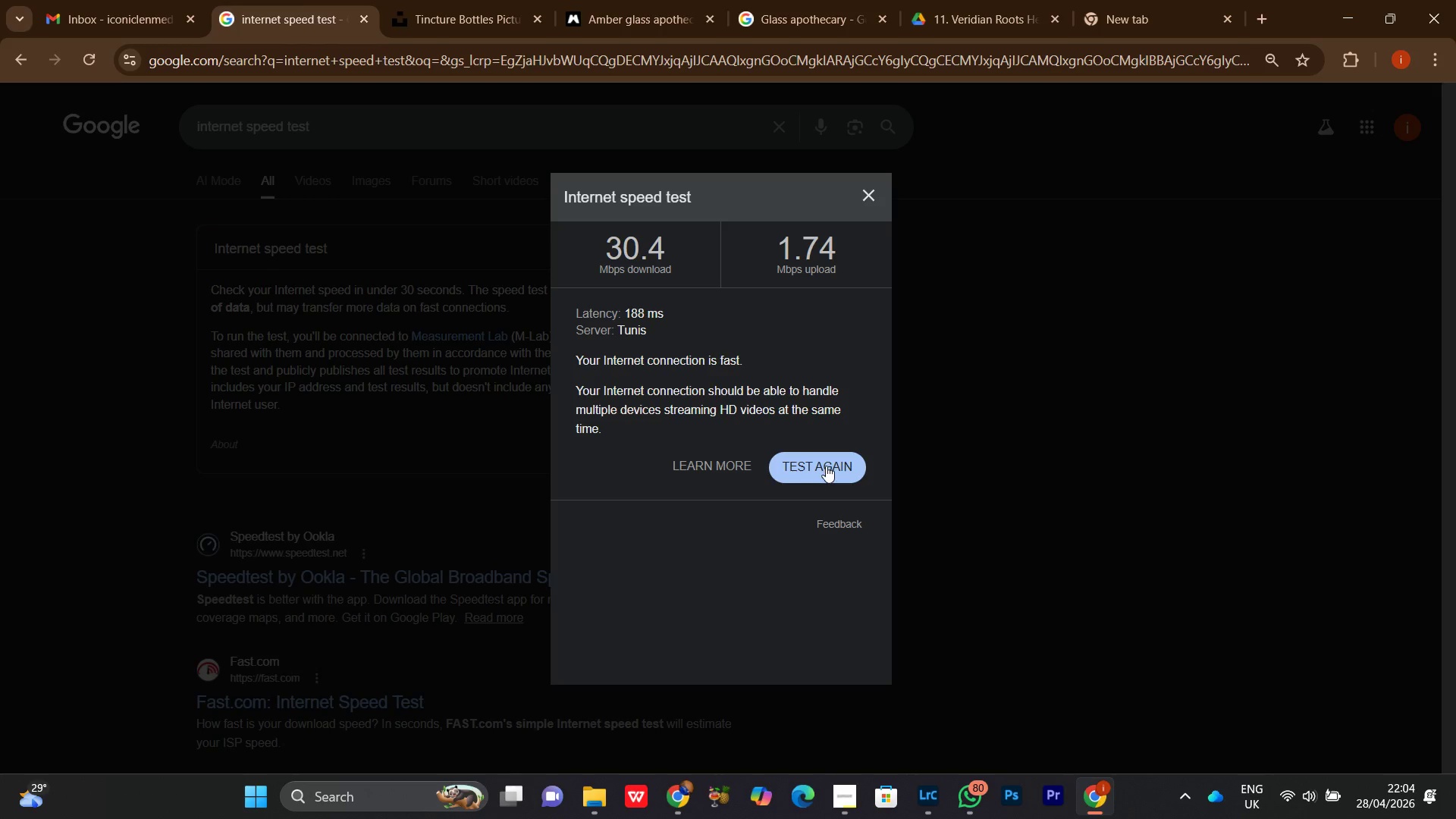 
left_click([826, 466])
 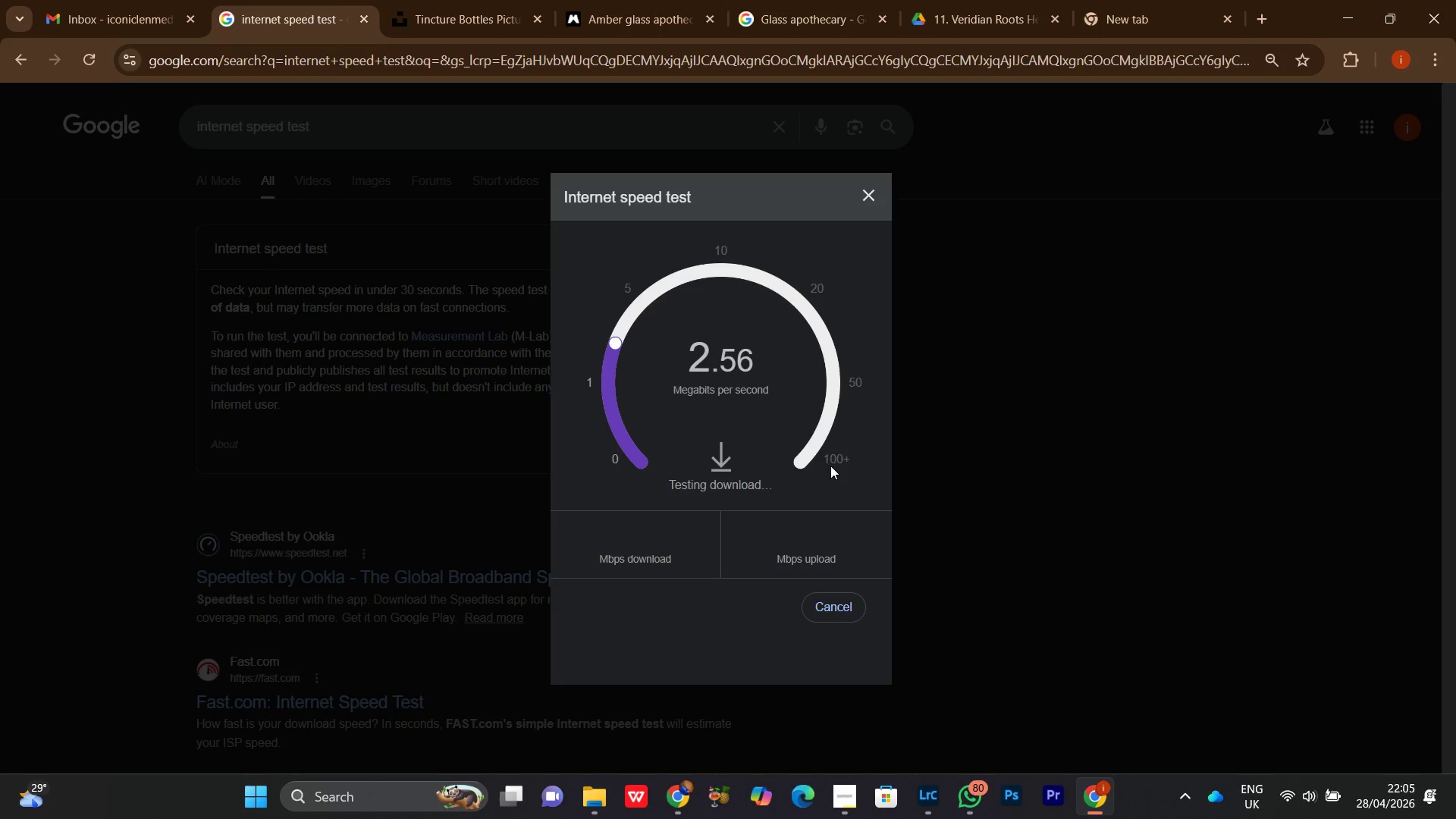 
wait(20.45)
 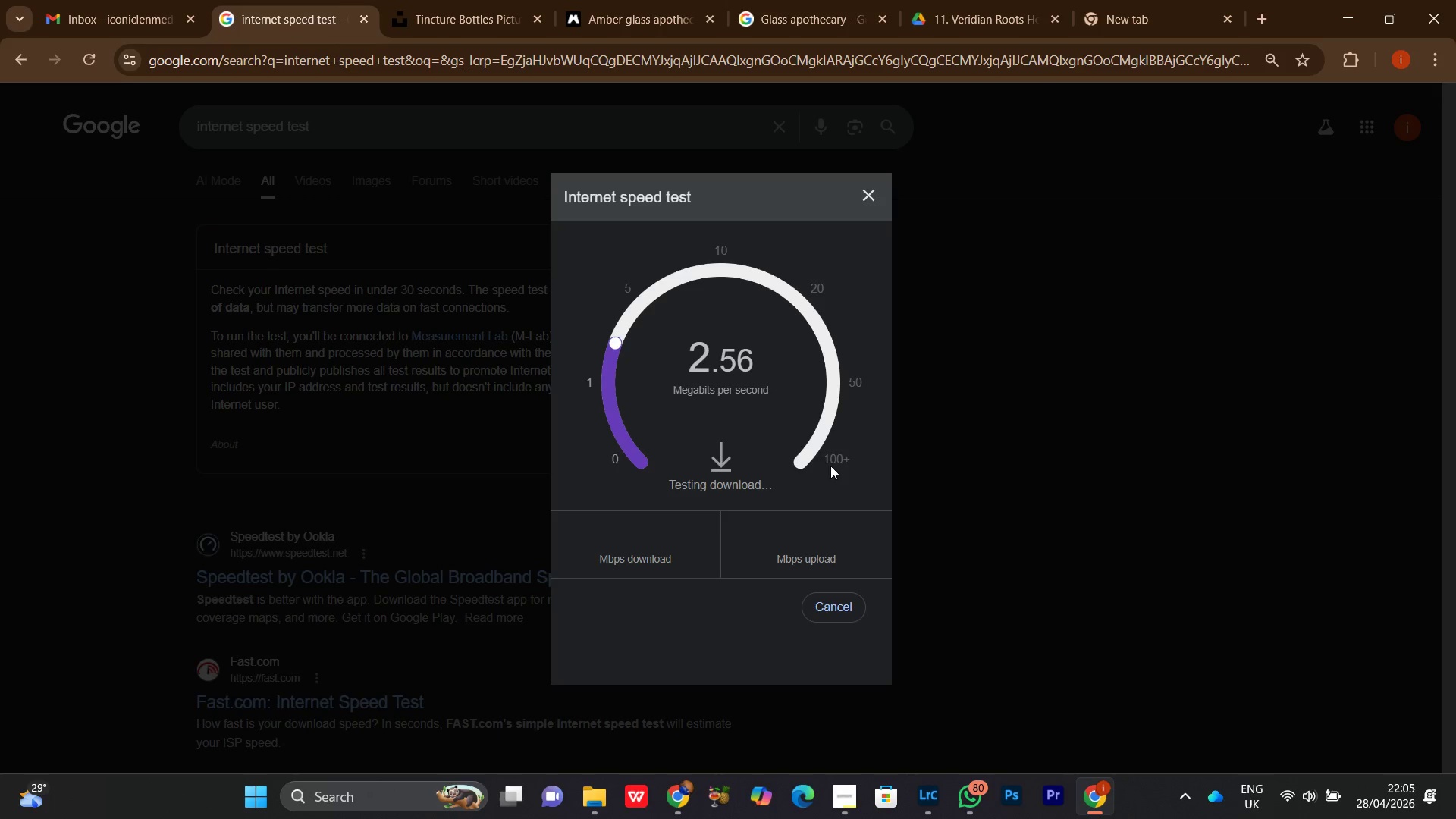 
left_click([828, 0])
 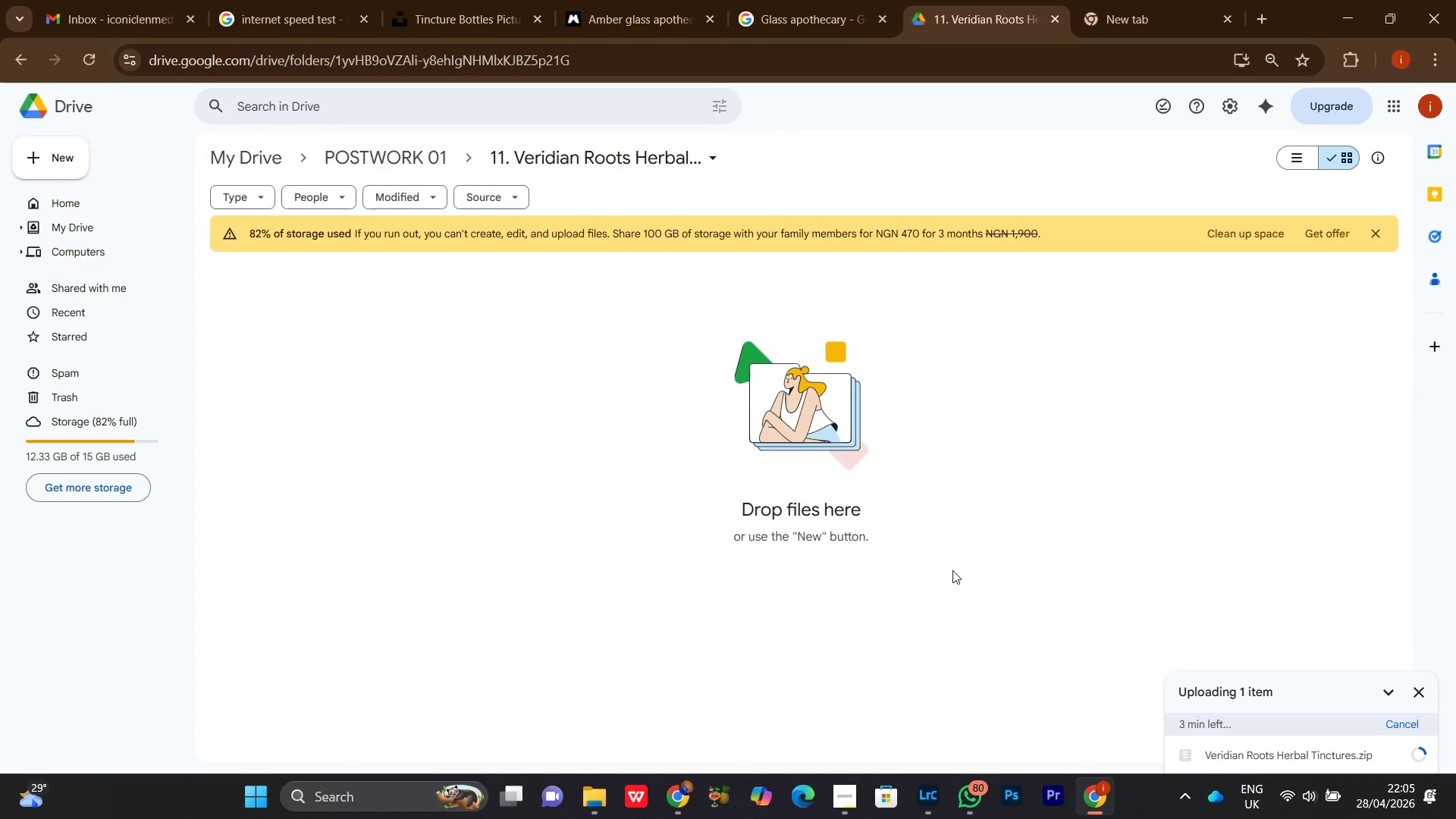 
scroll: coordinate [912, 579], scroll_direction: down, amount: 5.0